 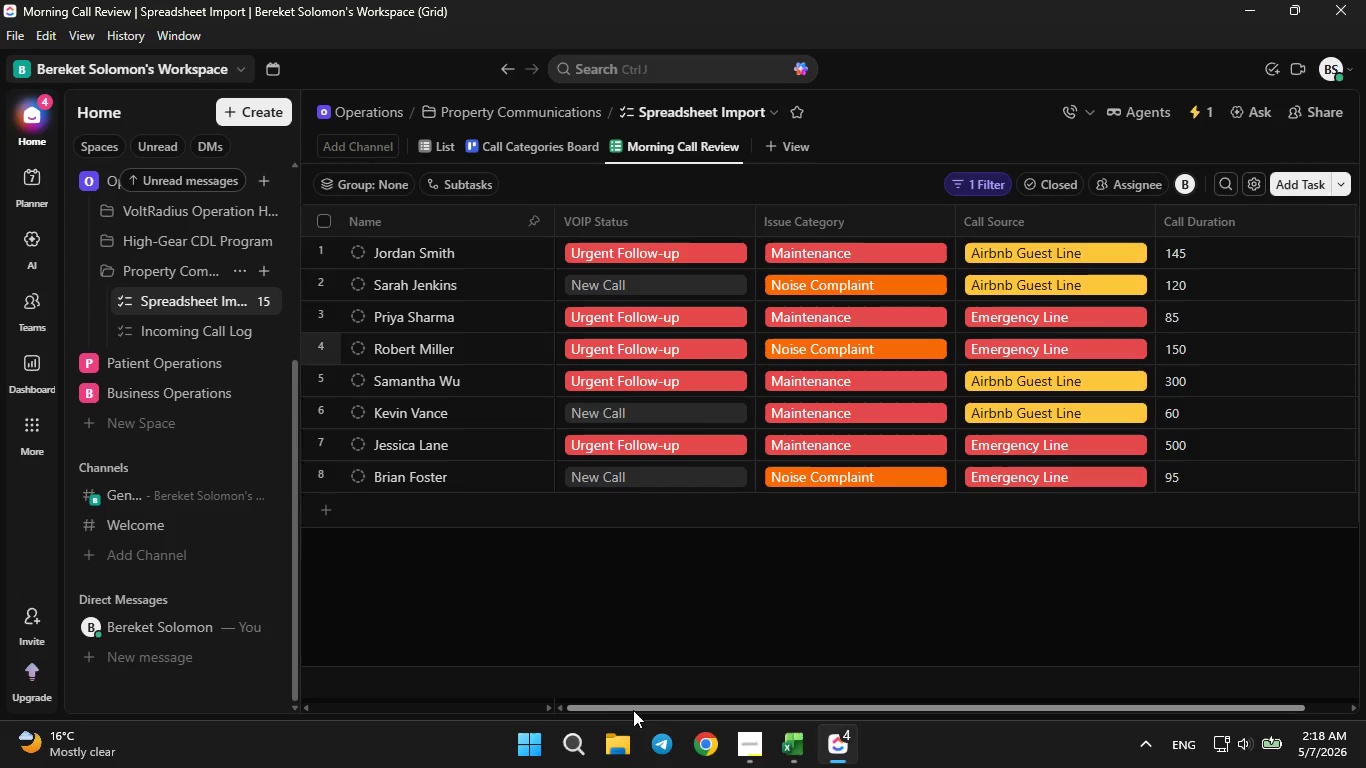 
left_click_drag(start_coordinate=[639, 710], to_coordinate=[578, 710])
 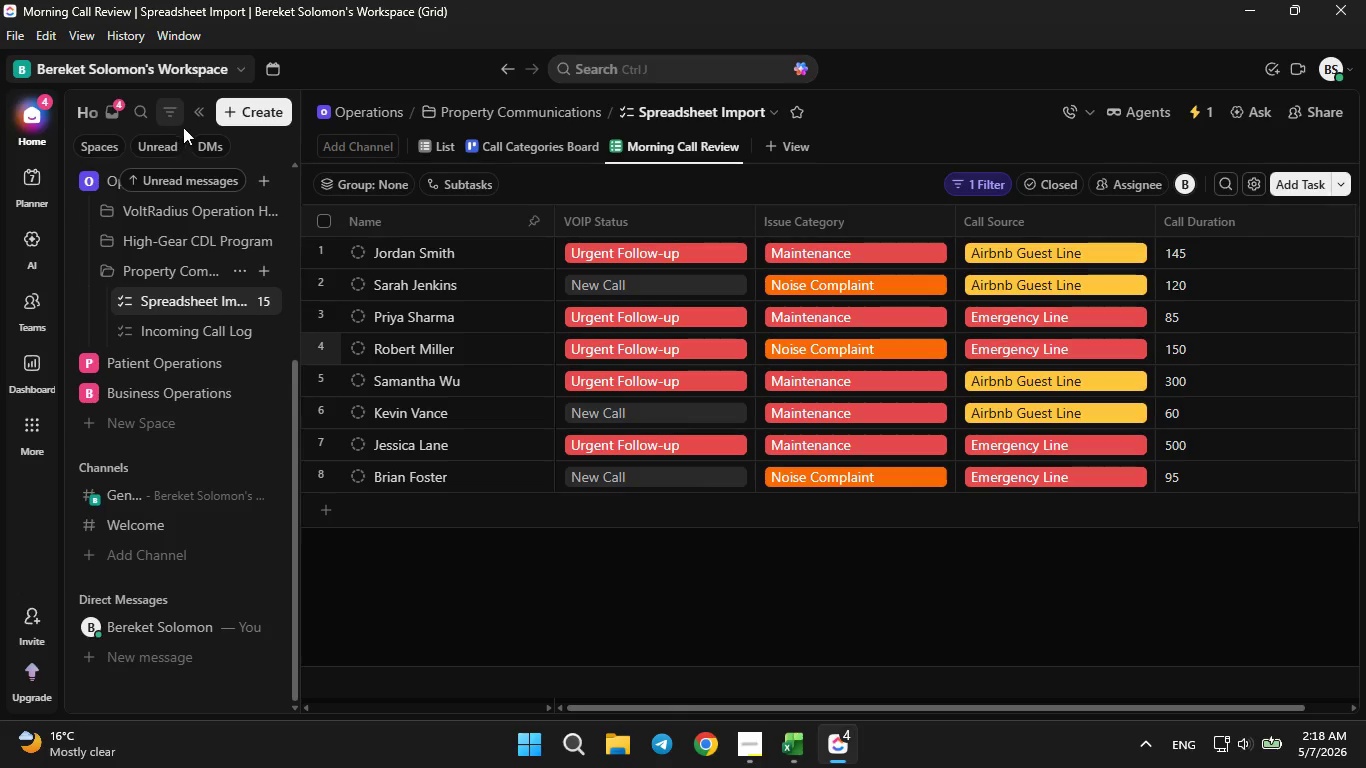 
left_click([193, 119])
 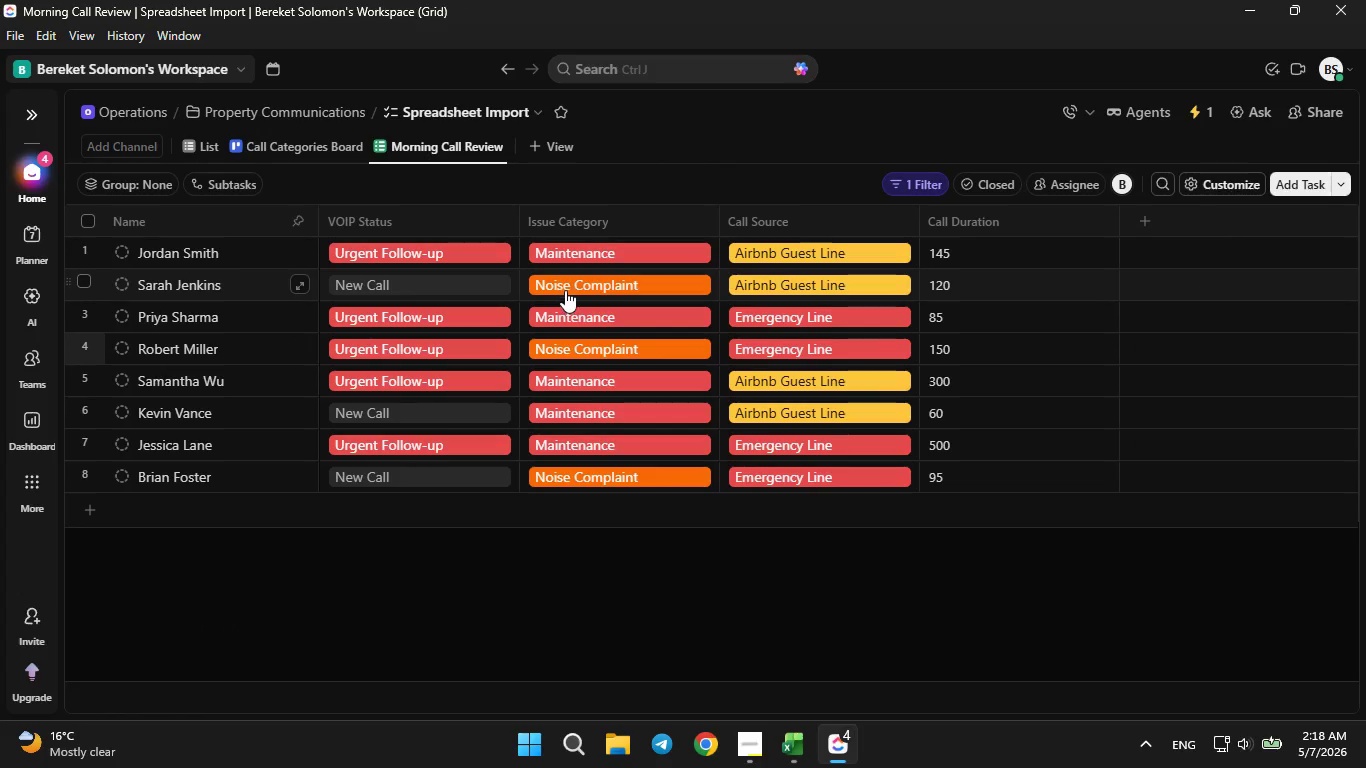 
key(Delete)
 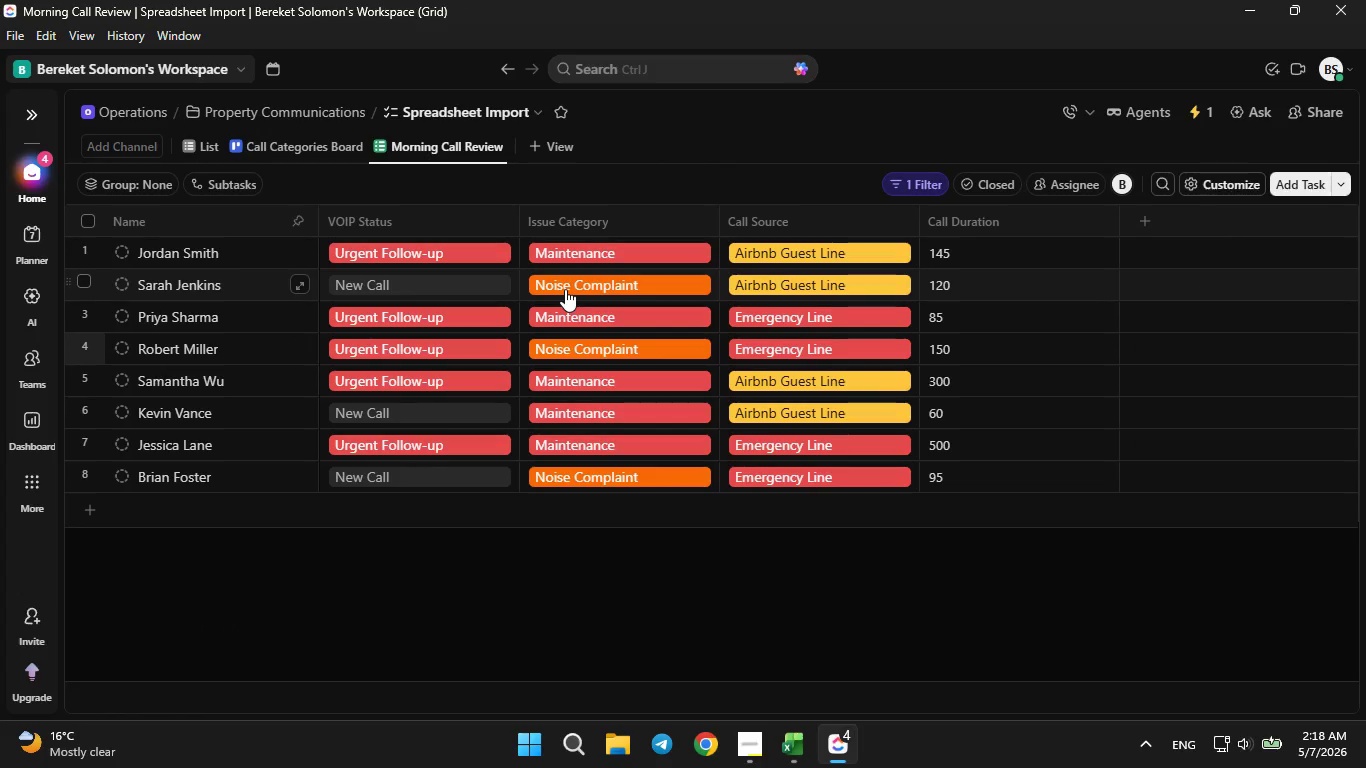 
key(PrintScreen)
 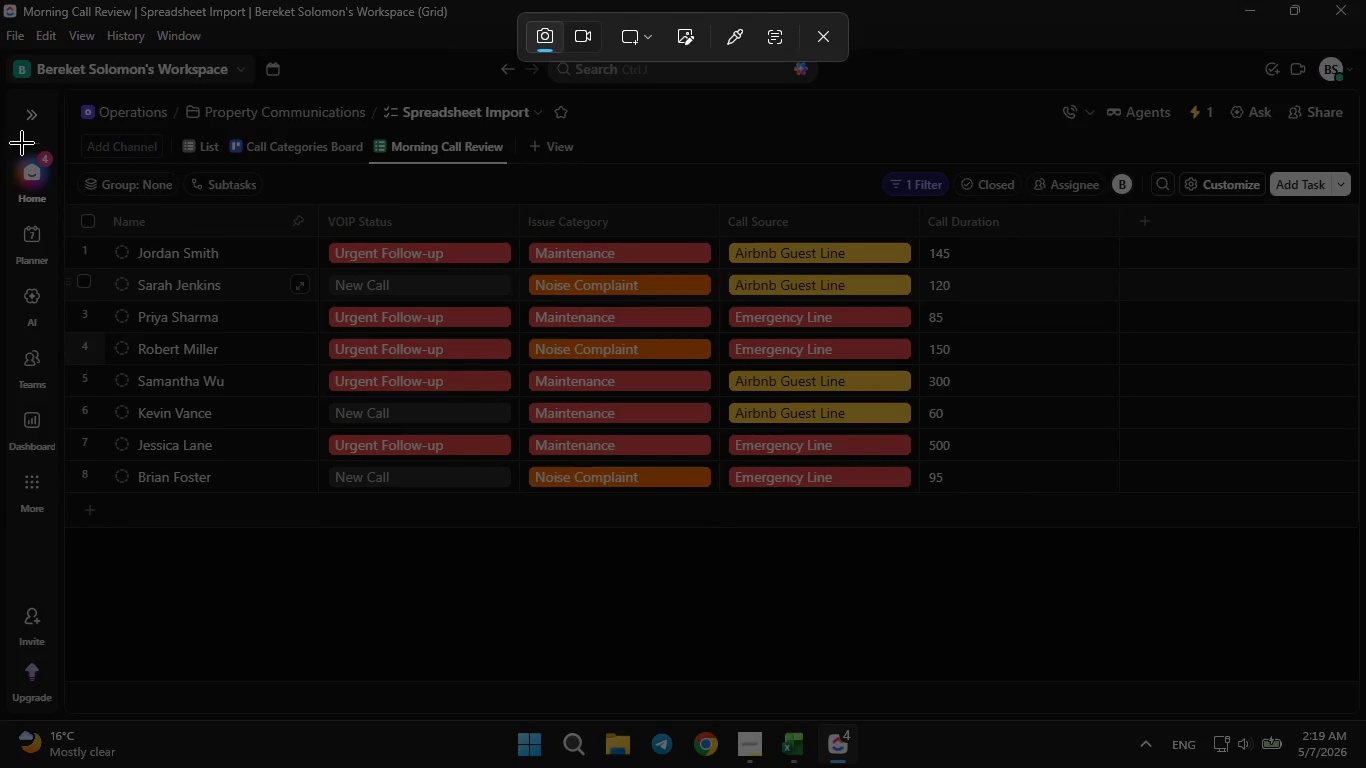 
left_click_drag(start_coordinate=[0, 51], to_coordinate=[1365, 684])
 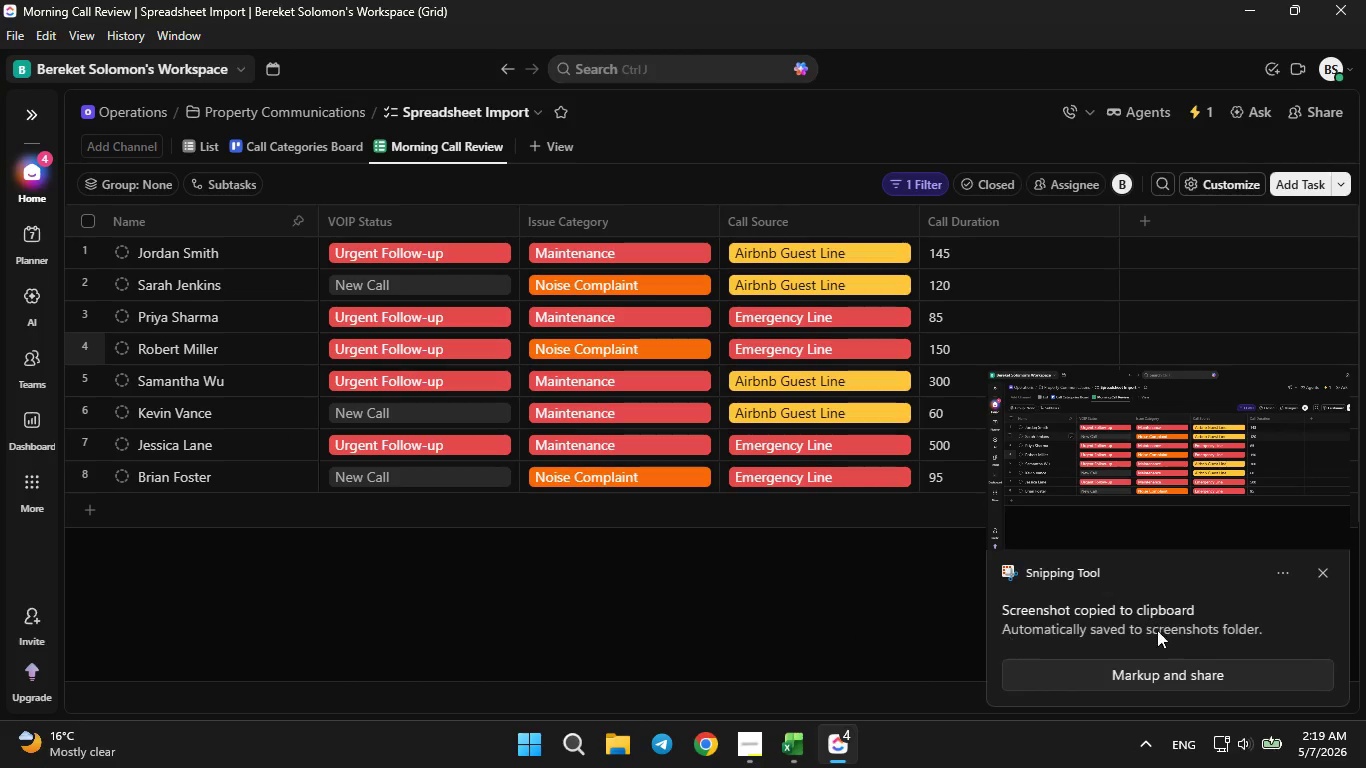 
left_click([1321, 565])
 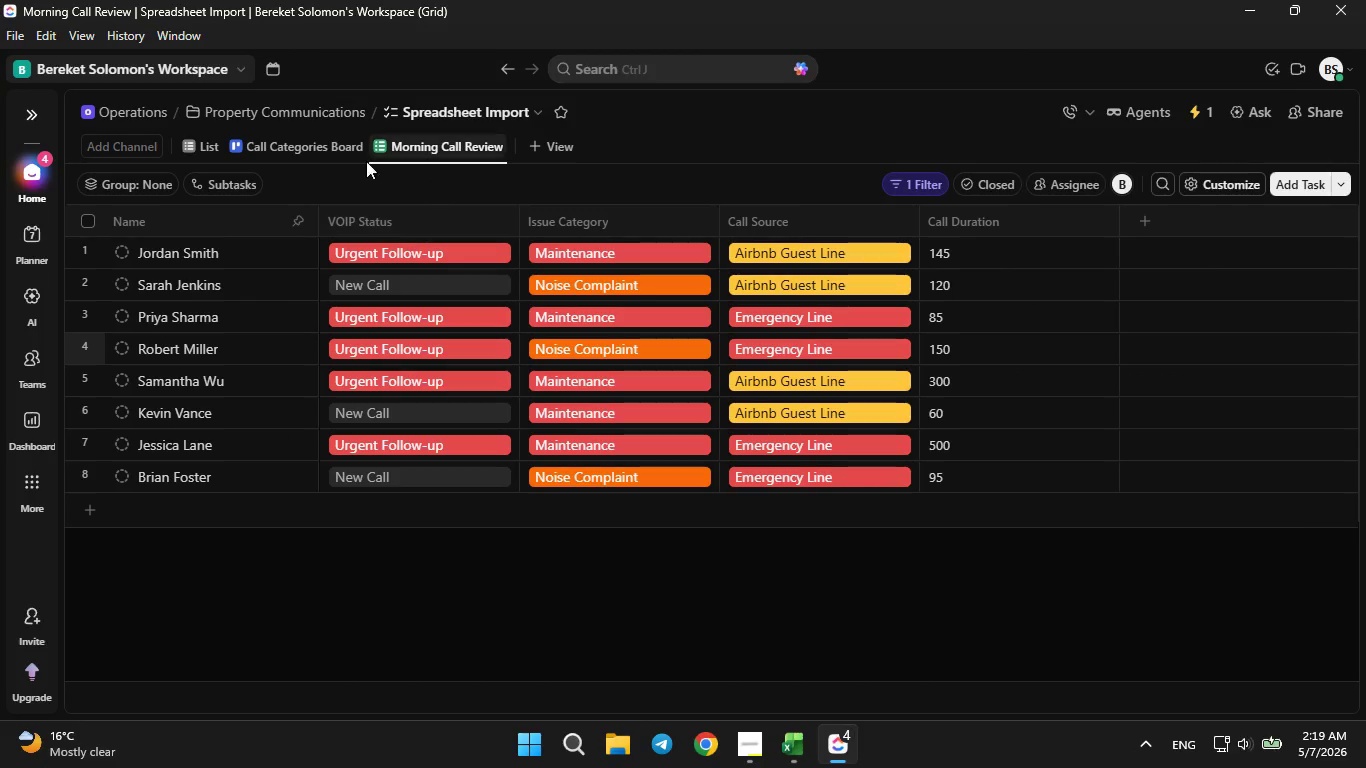 
left_click([309, 134])
 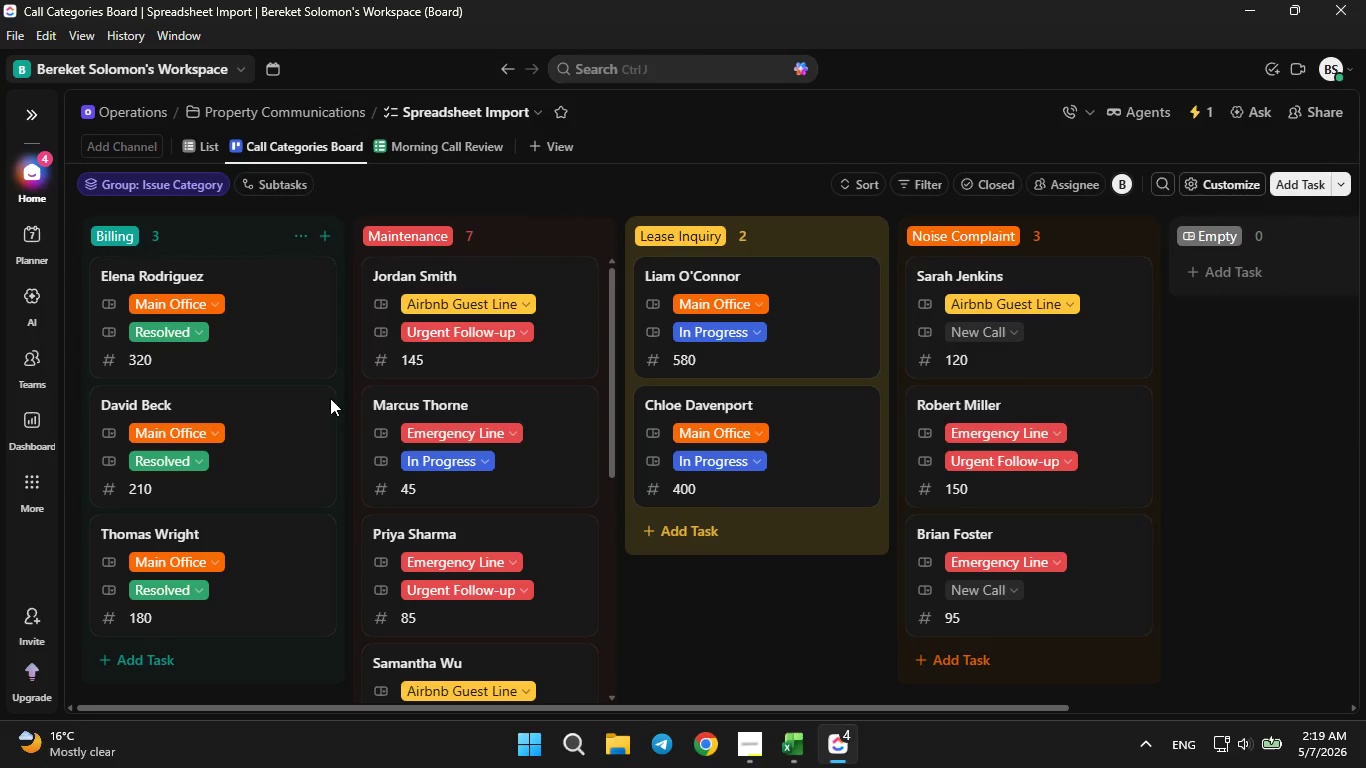 
scroll: coordinate [206, 373], scroll_direction: none, amount: 0.0
 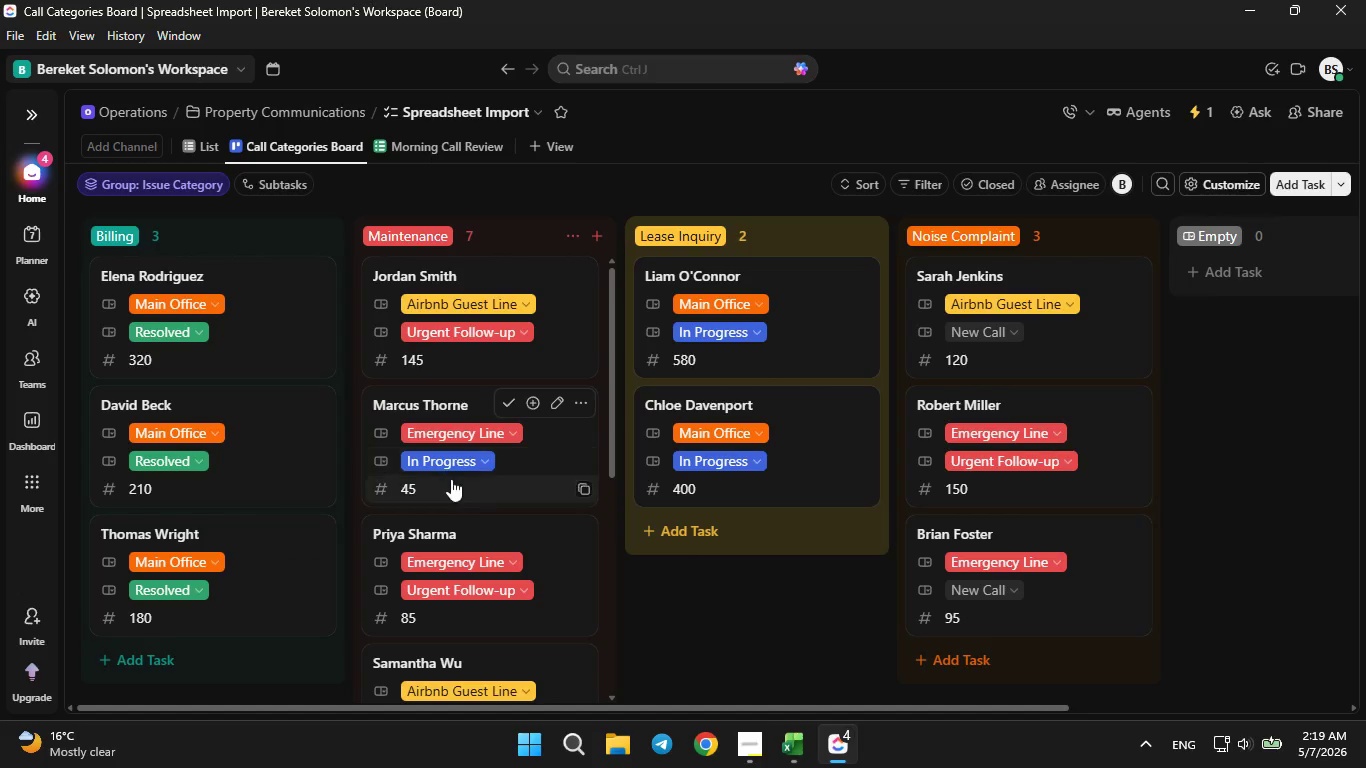 
wait(10.87)
 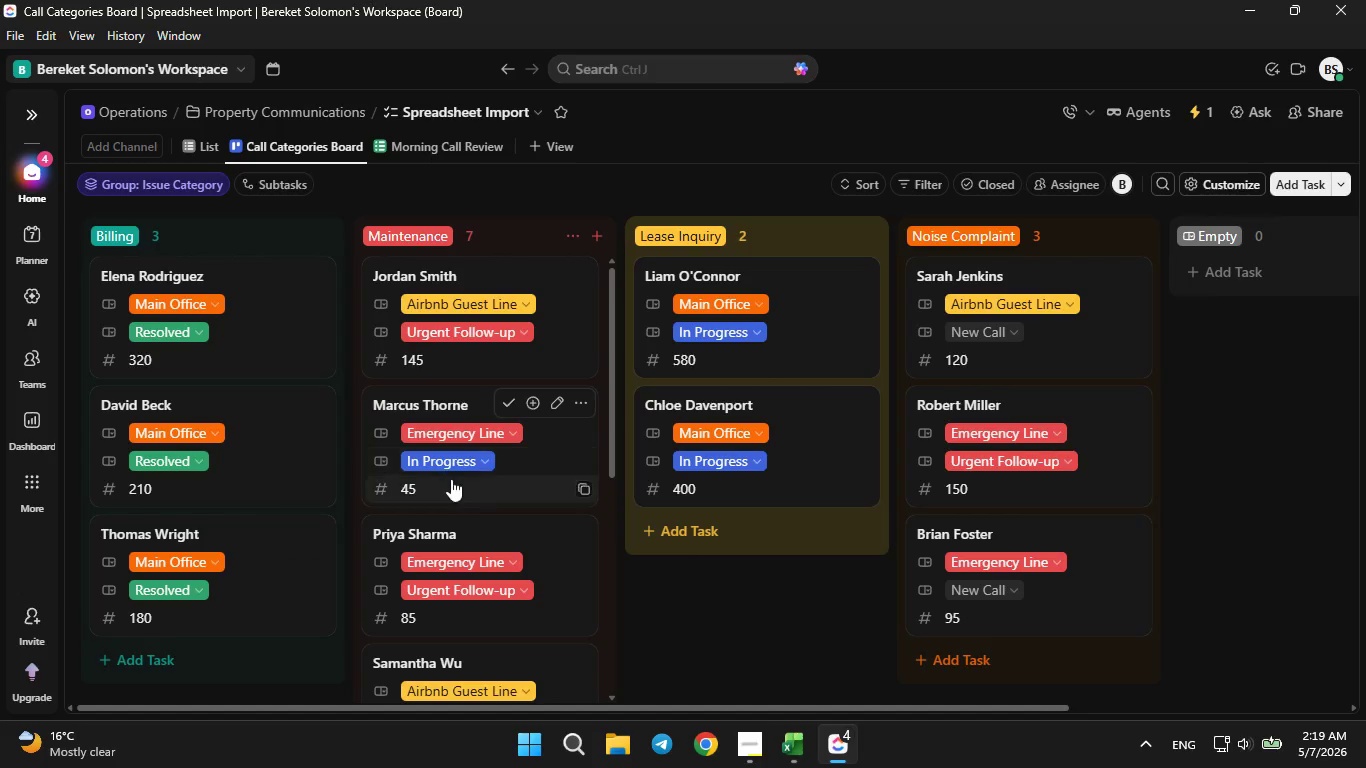 
scroll: coordinate [491, 359], scroll_direction: none, amount: 0.0
 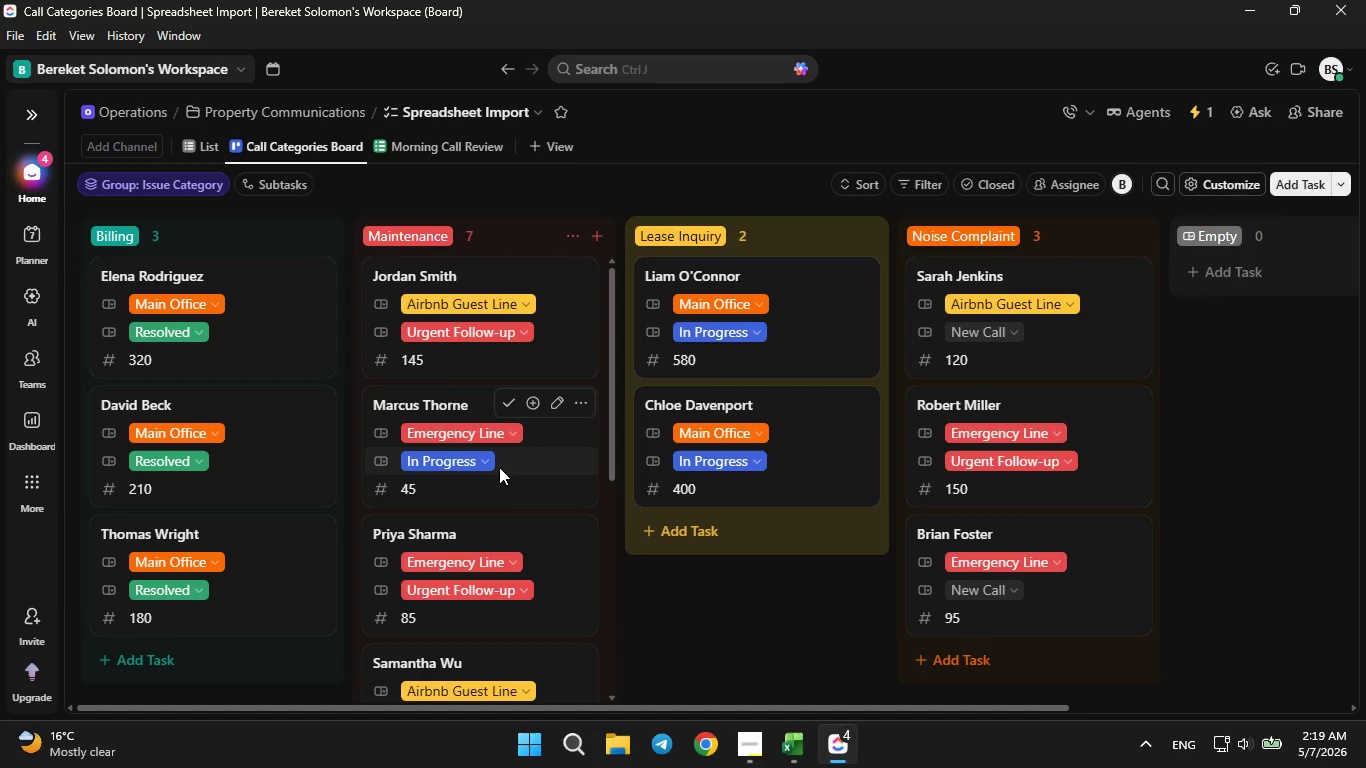 
left_click([503, 475])
 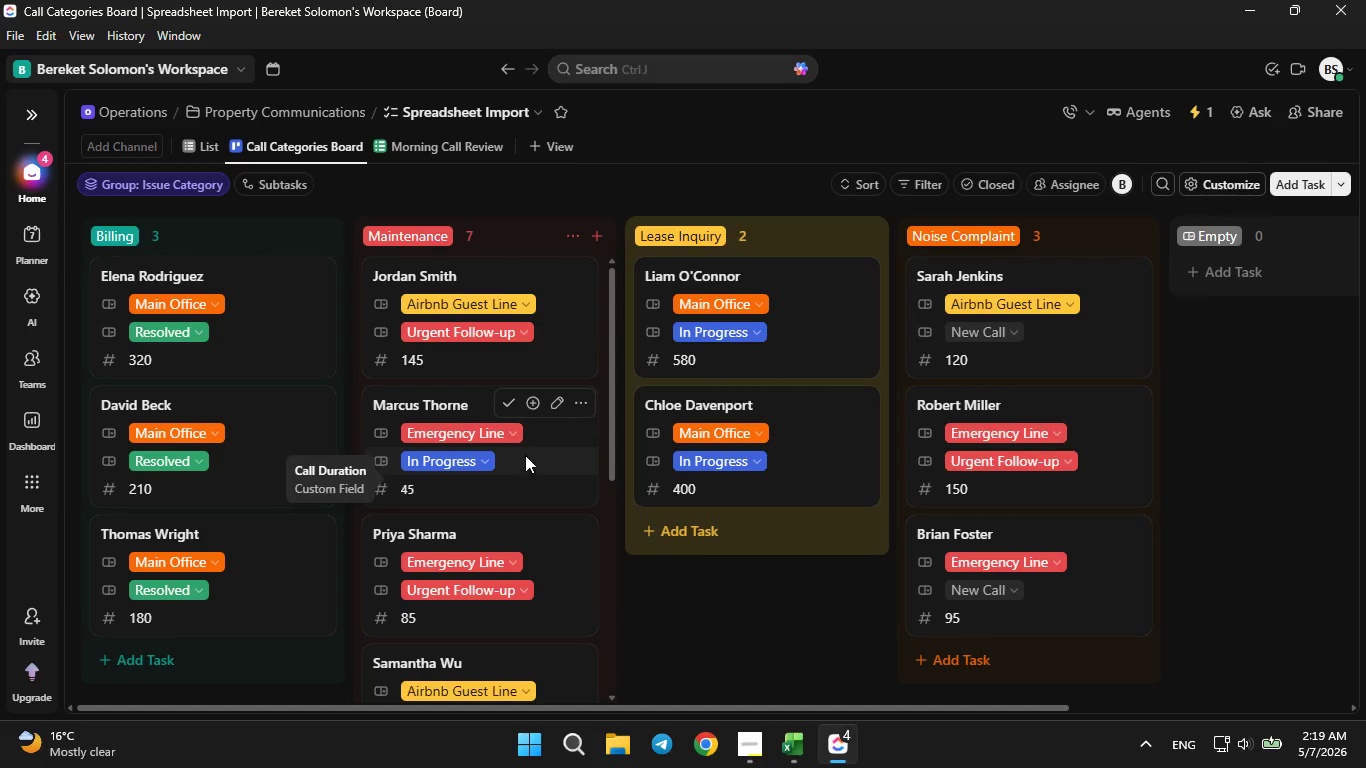 
left_click([534, 439])
 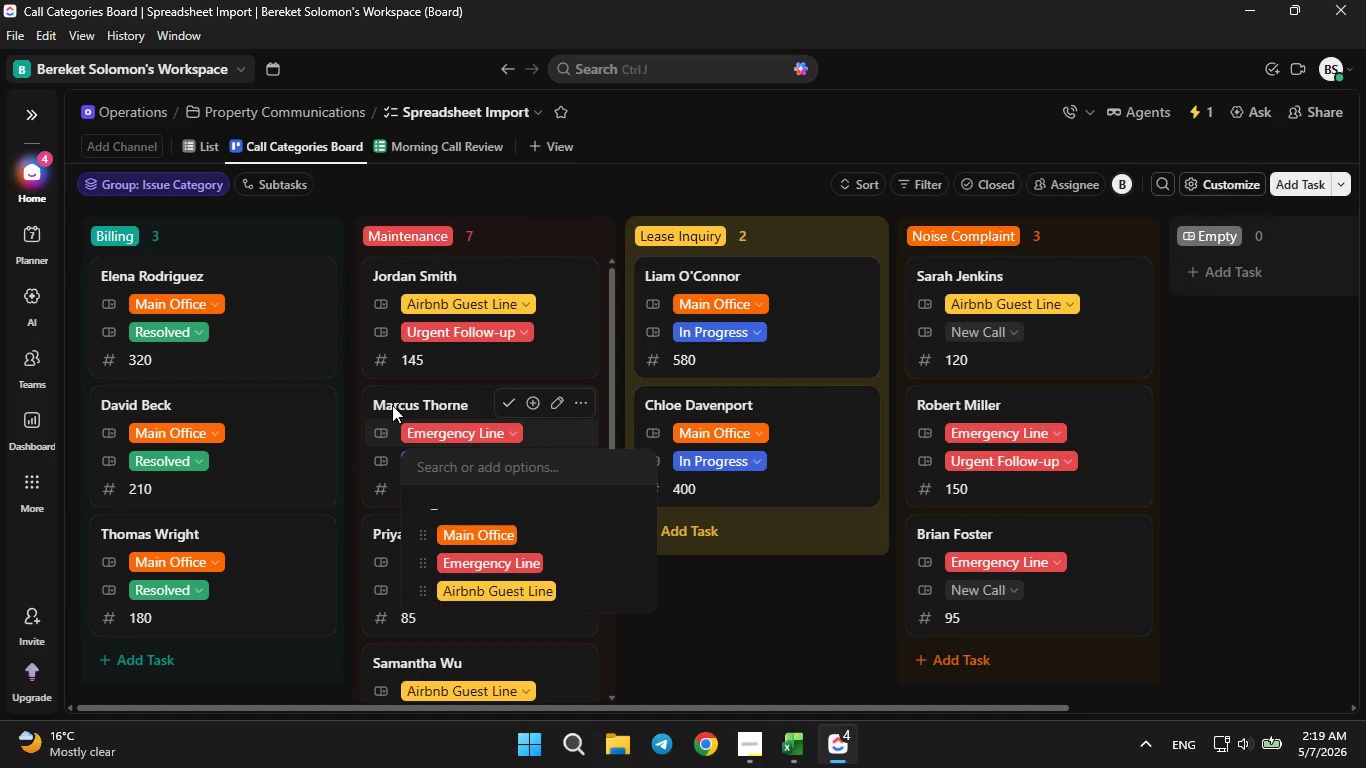 
left_click([392, 405])
 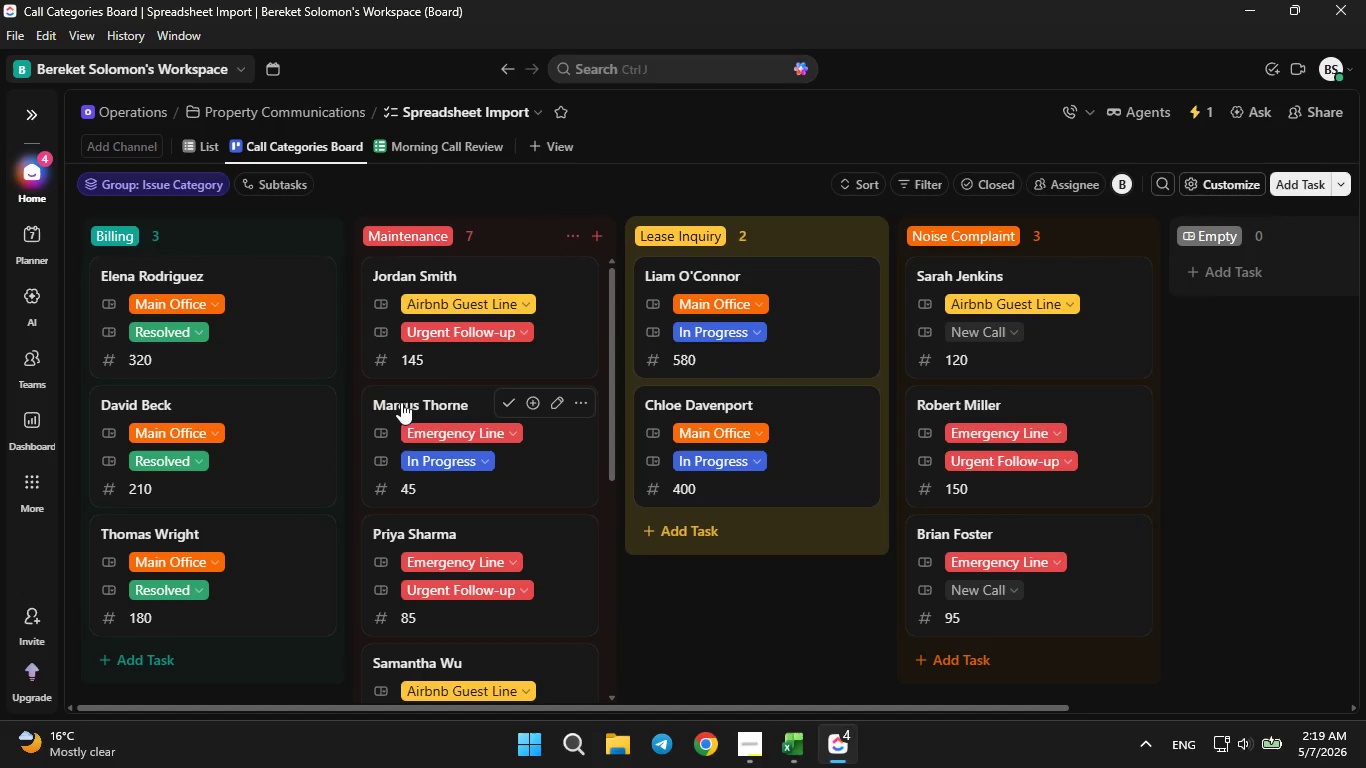 
left_click([409, 405])
 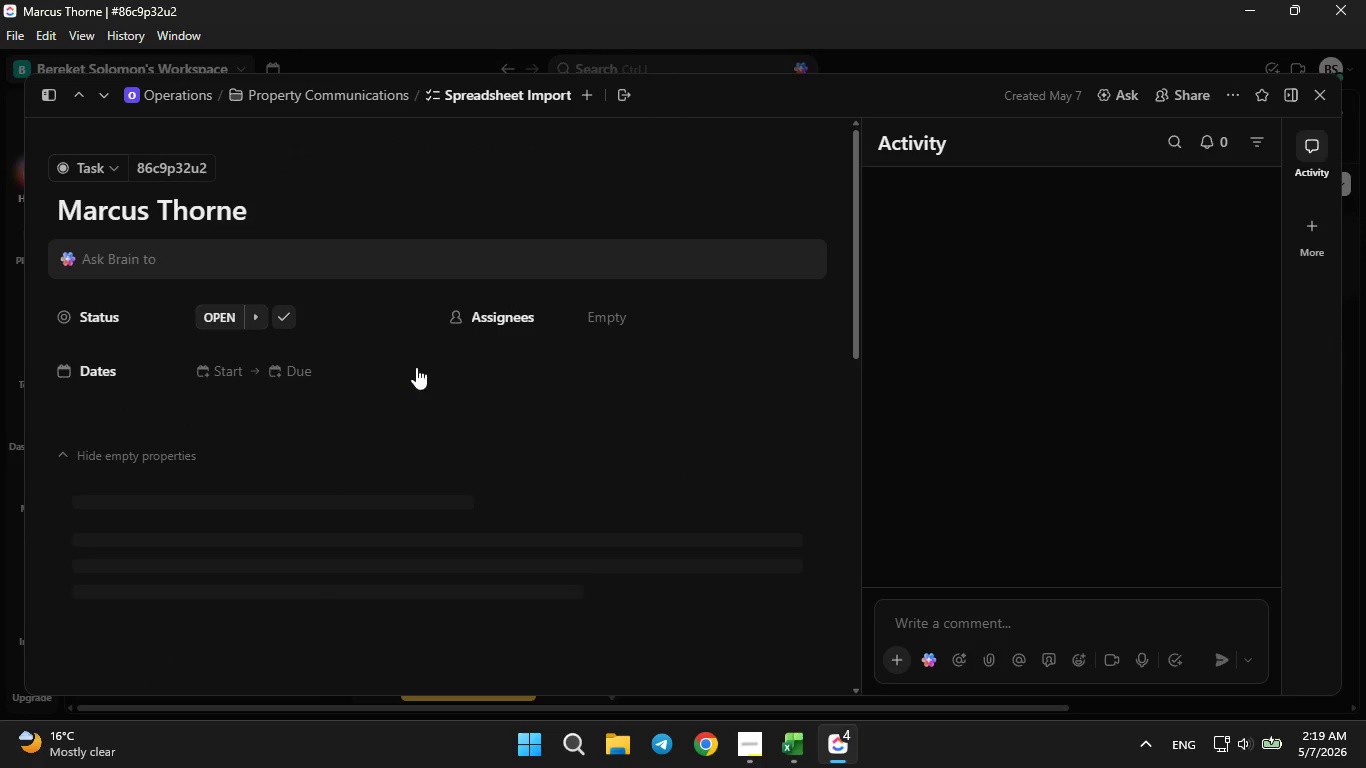 
scroll: coordinate [409, 377], scroll_direction: down, amount: 7.0
 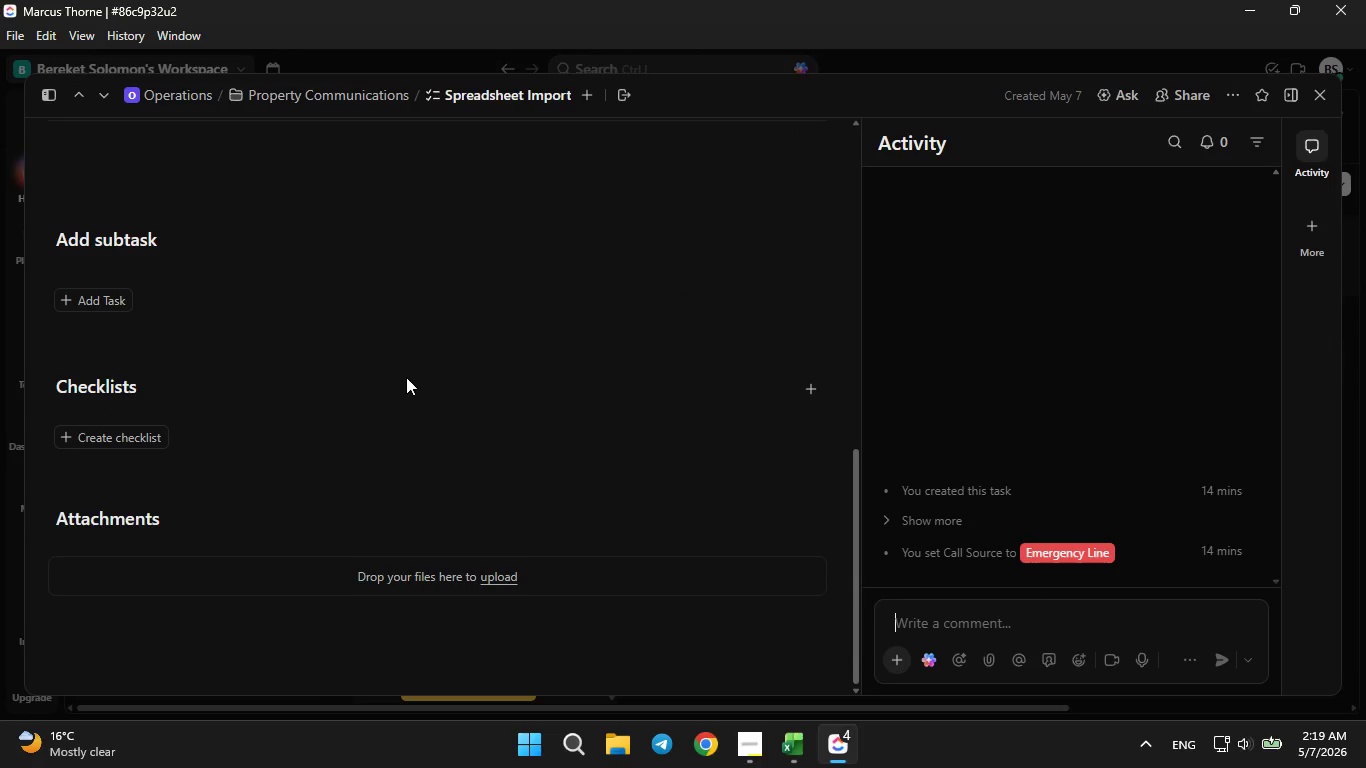 
scroll: coordinate [406, 377], scroll_direction: up, amount: 1.0
 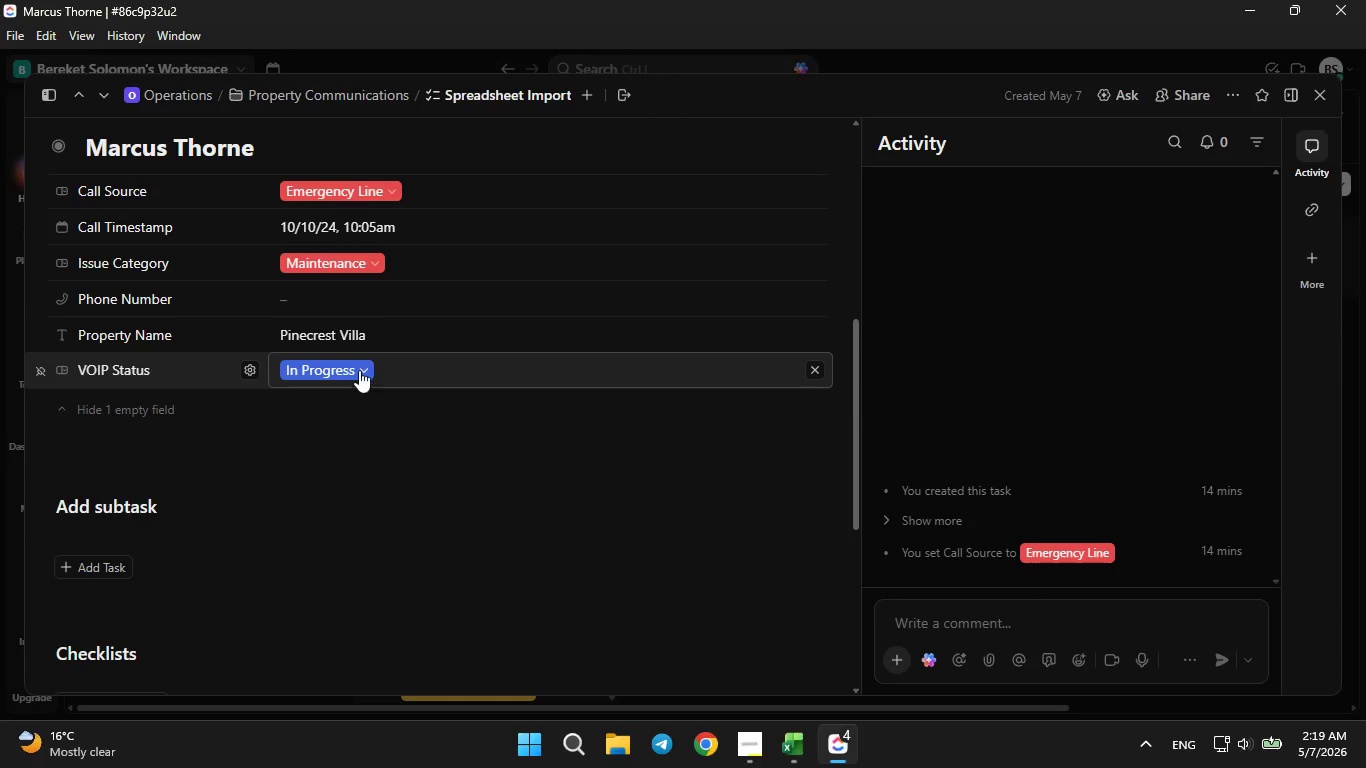 
left_click([358, 368])
 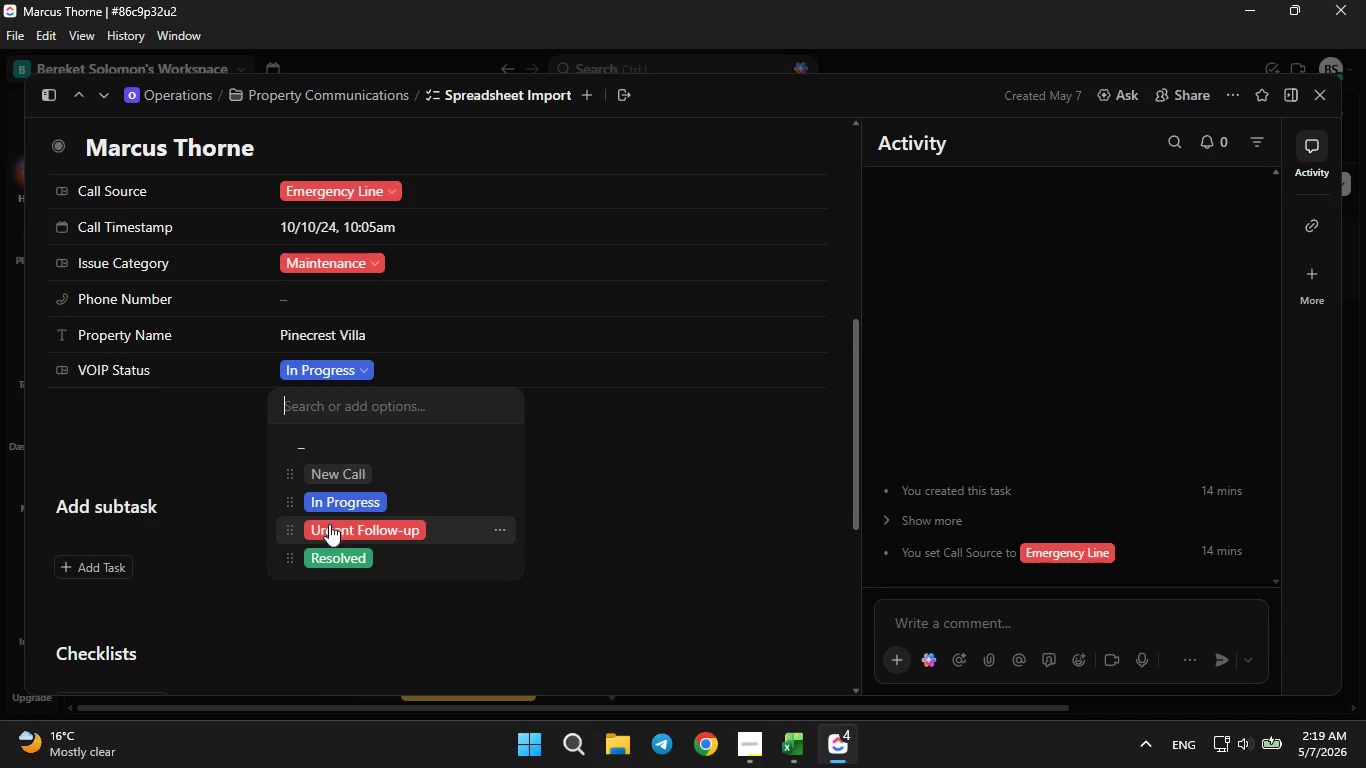 
left_click([329, 524])
 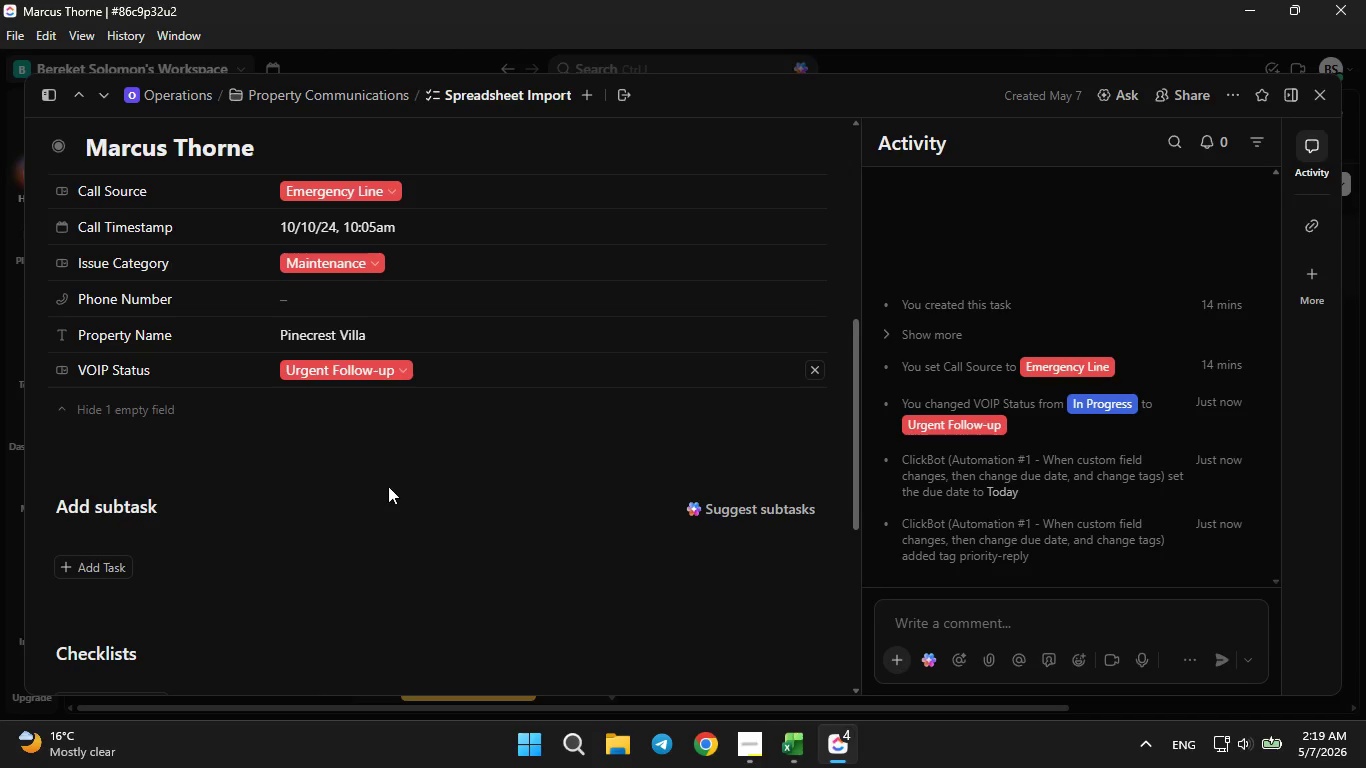 
wait(5.36)
 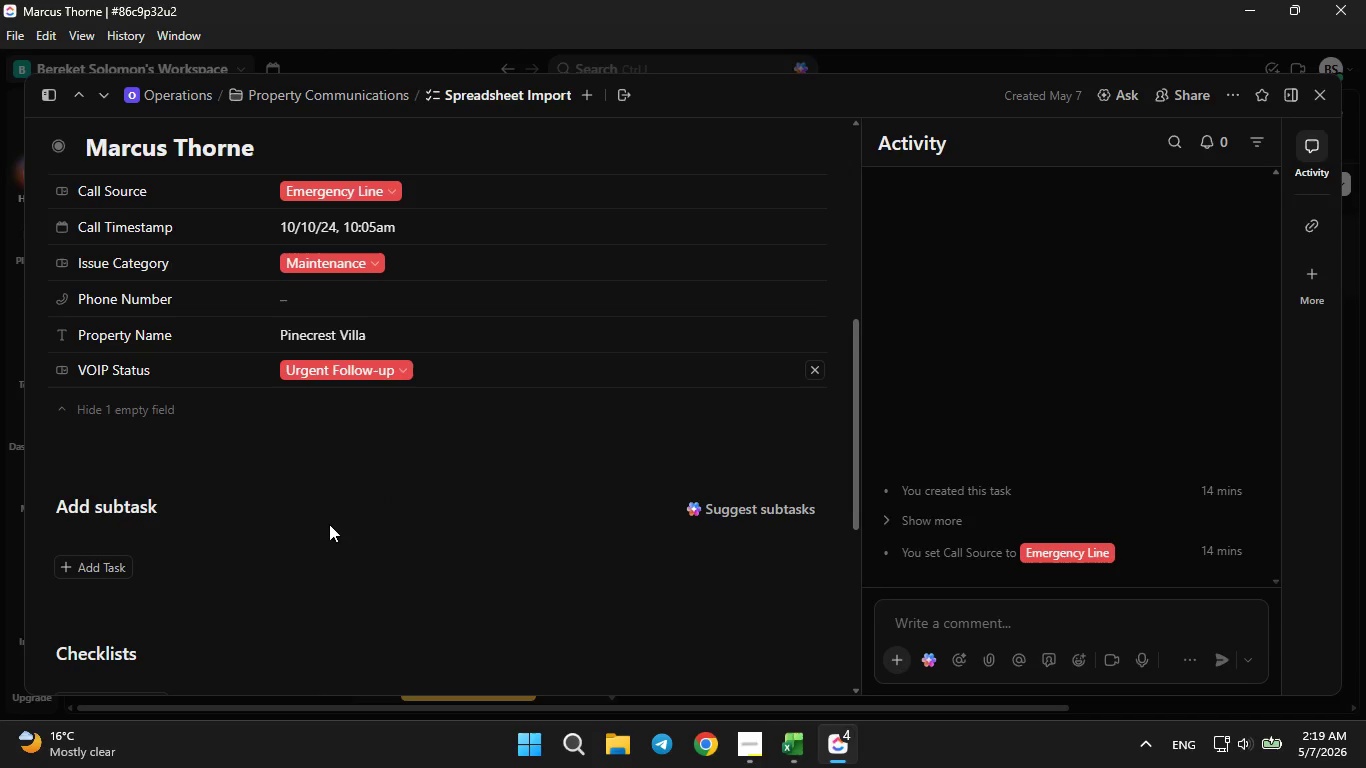 
scroll: coordinate [600, 544], scroll_direction: up, amount: 5.0
 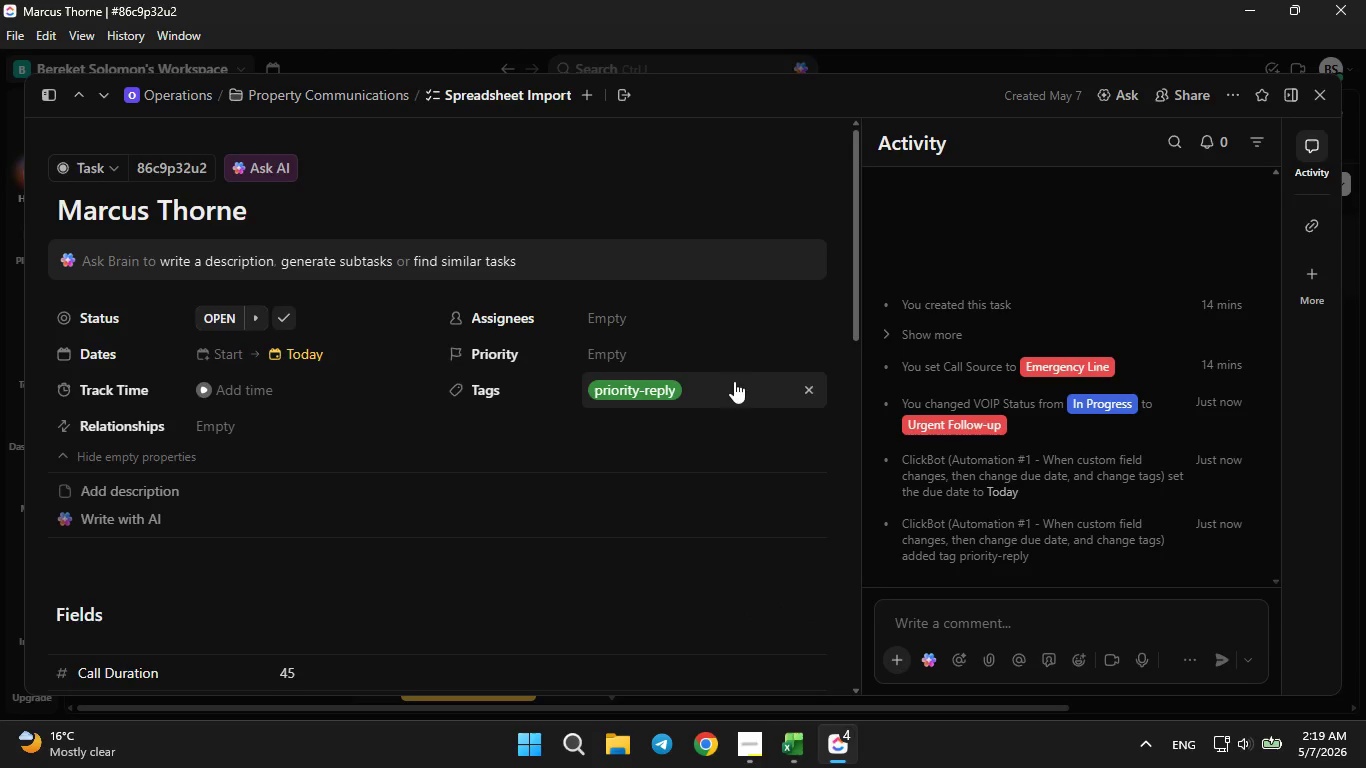 
left_click([1314, 100])
 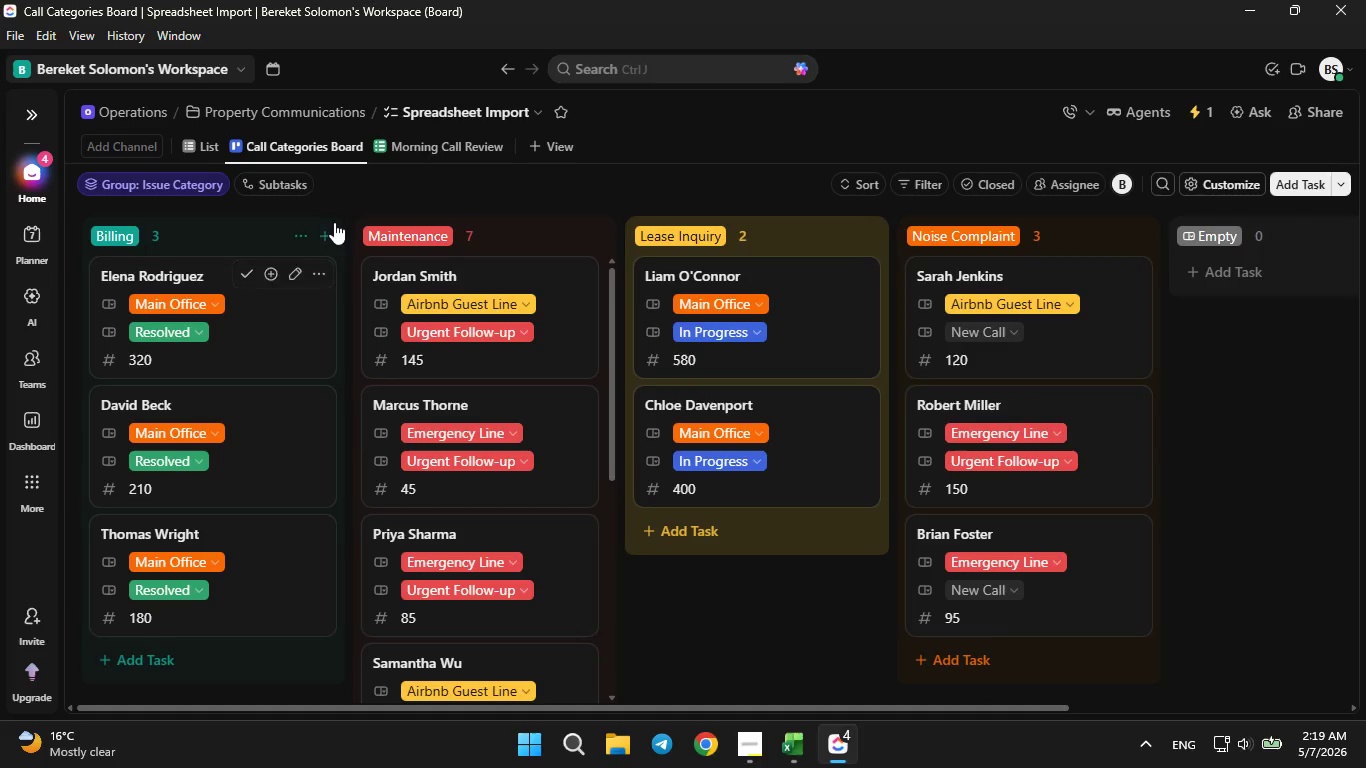 
left_click([408, 156])
 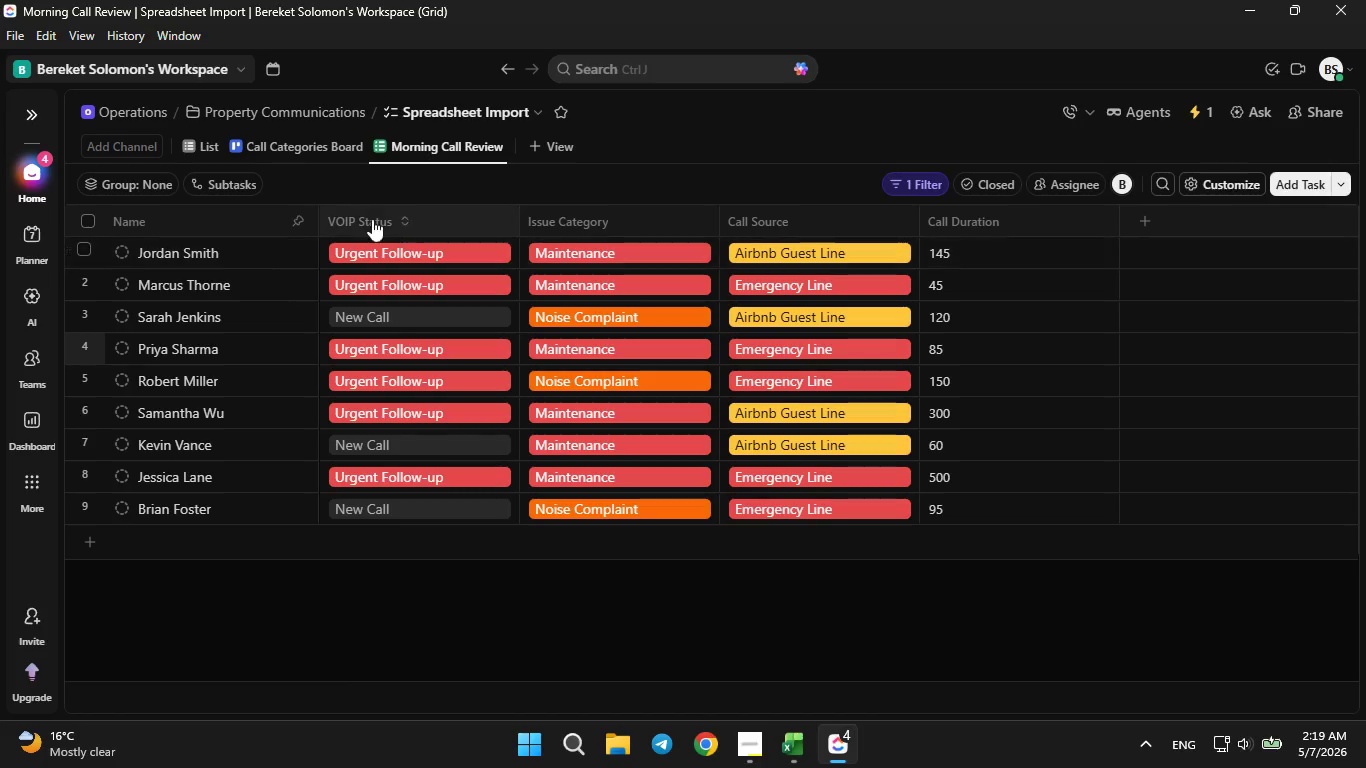 
left_click([198, 146])
 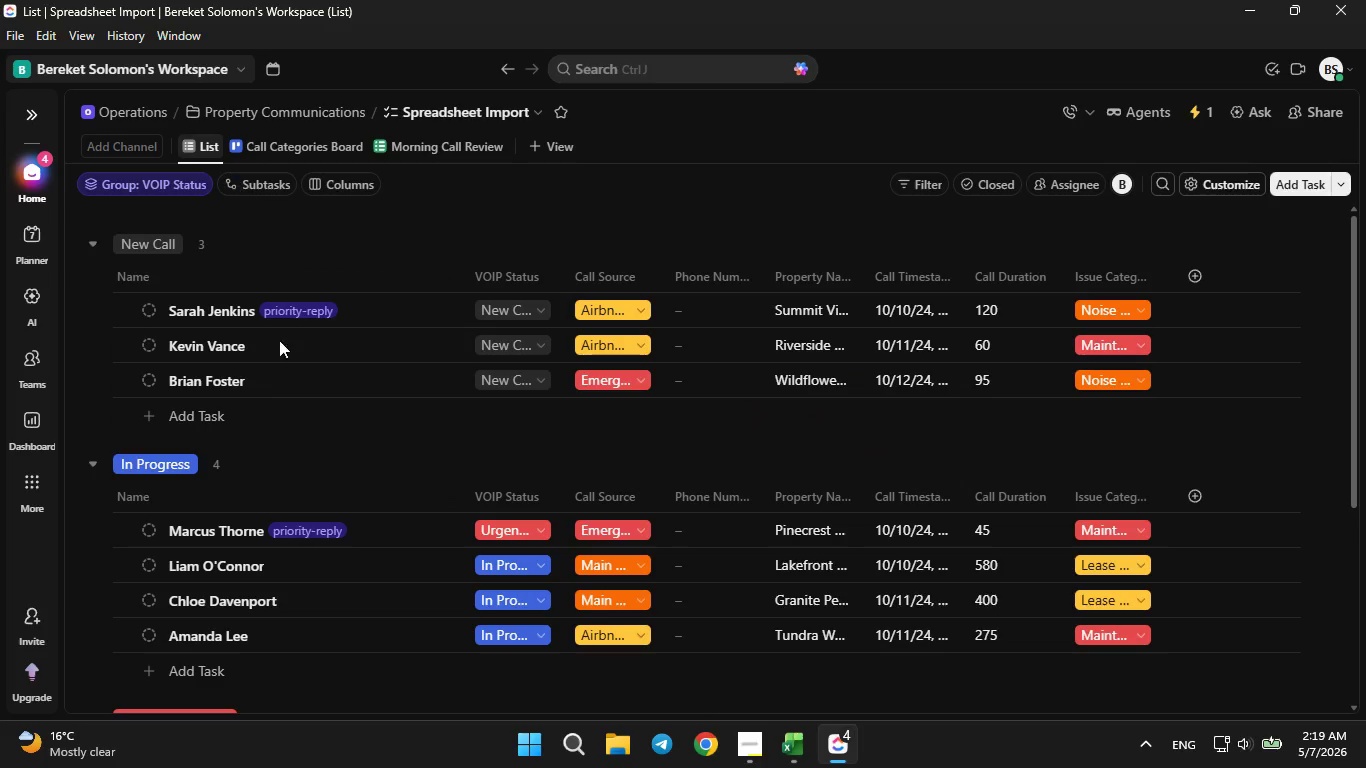 
scroll: coordinate [284, 382], scroll_direction: down, amount: 20.0
 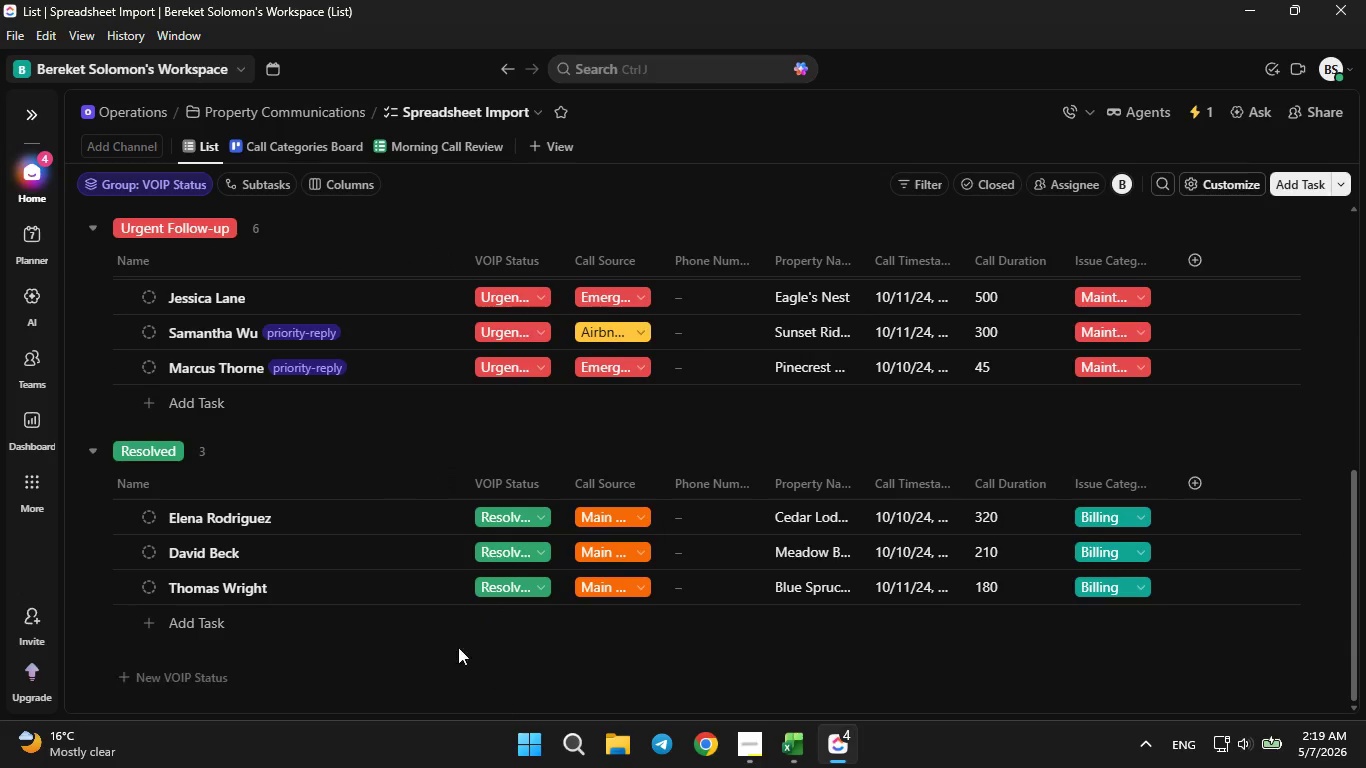 
scroll: coordinate [384, 610], scroll_direction: up, amount: 7.0
 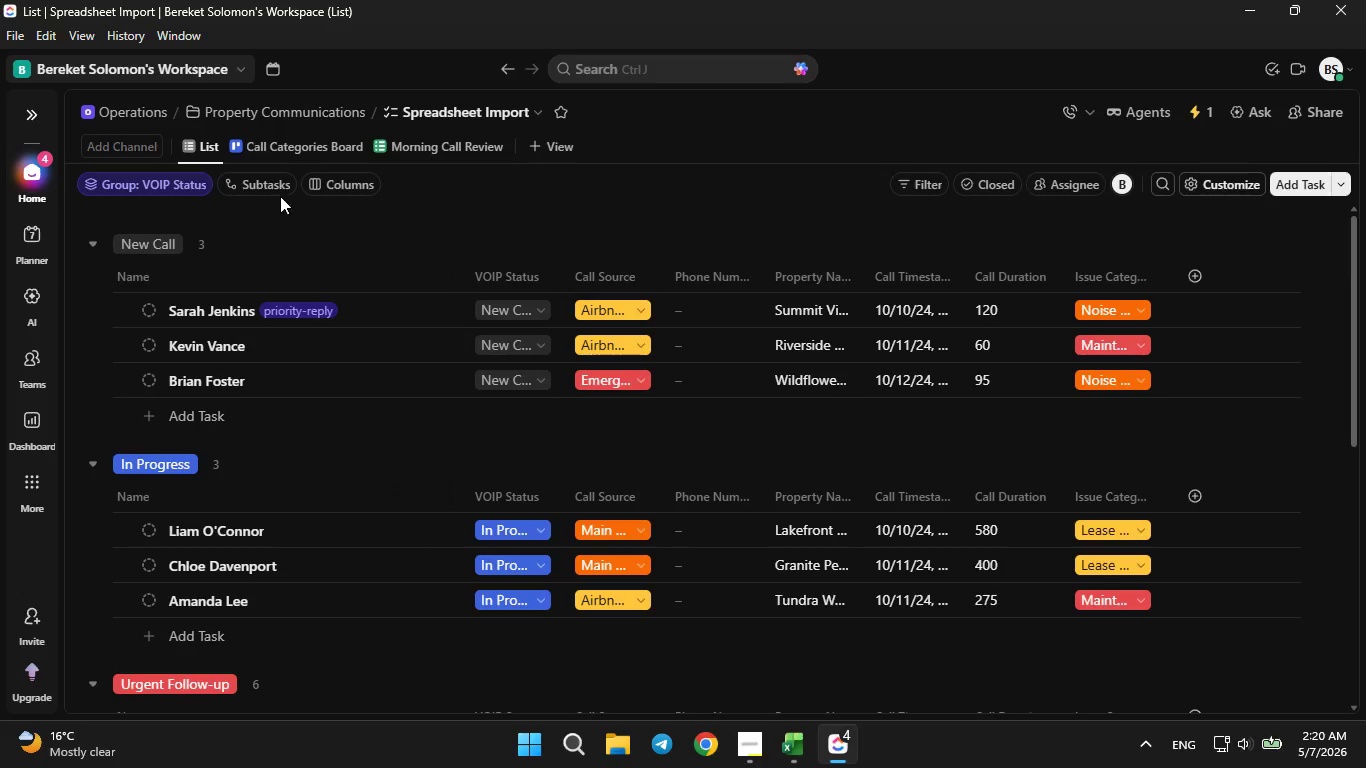 
mouse_move([300, 165])
 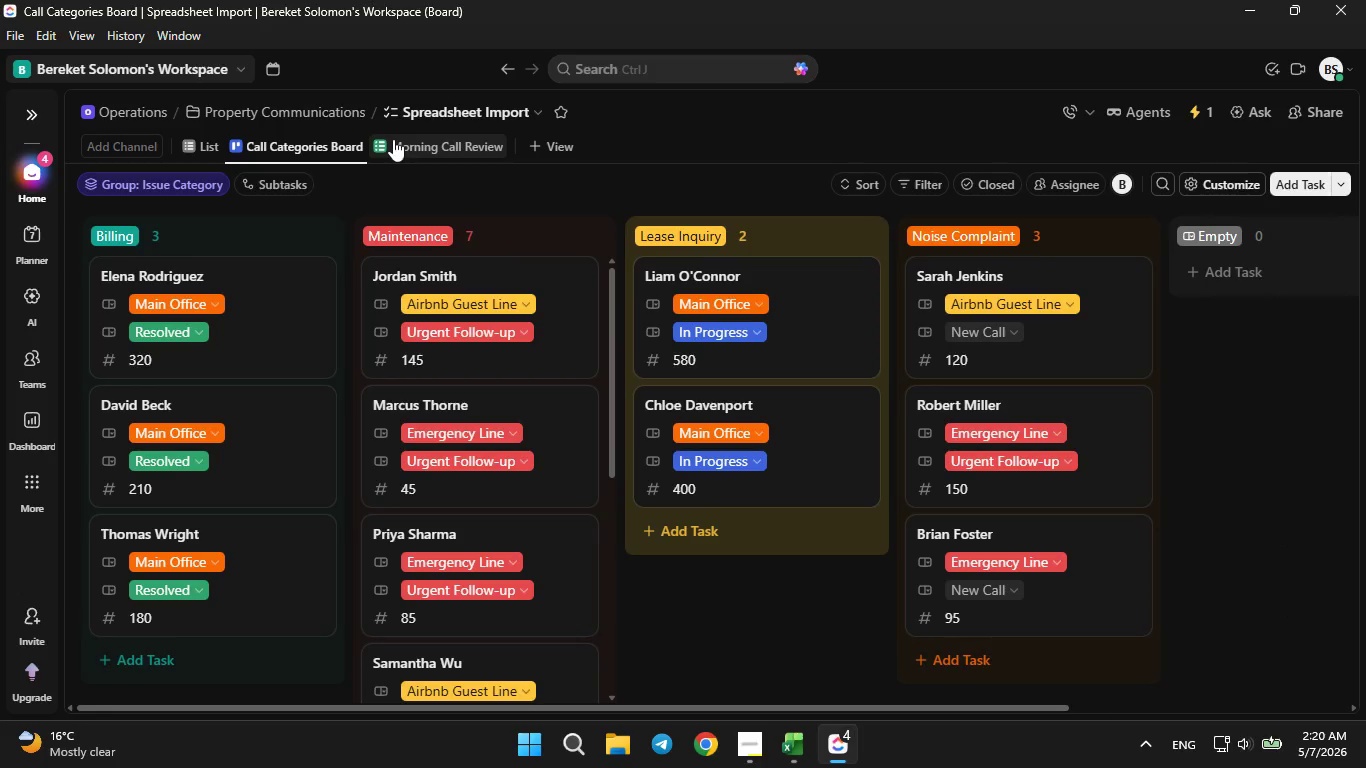 
left_click([393, 139])
 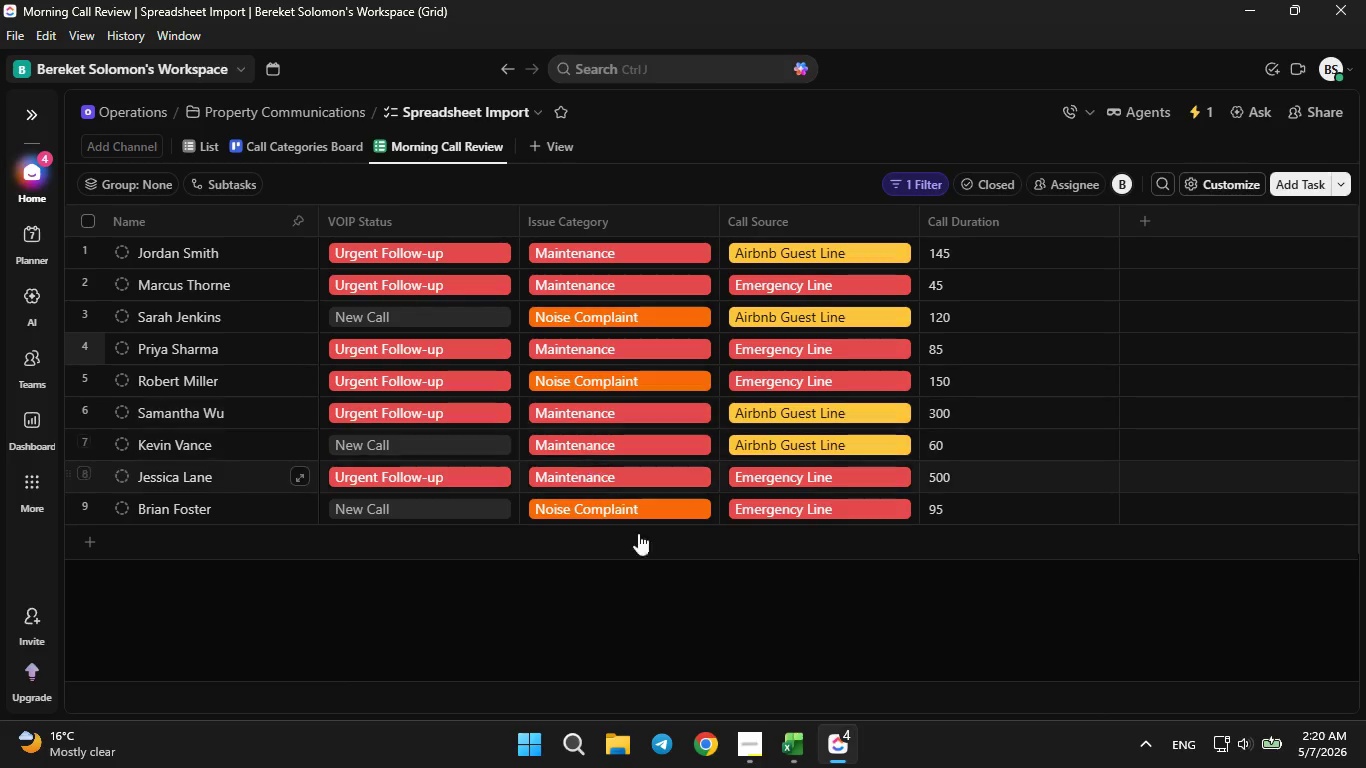 
left_click([739, 765])